 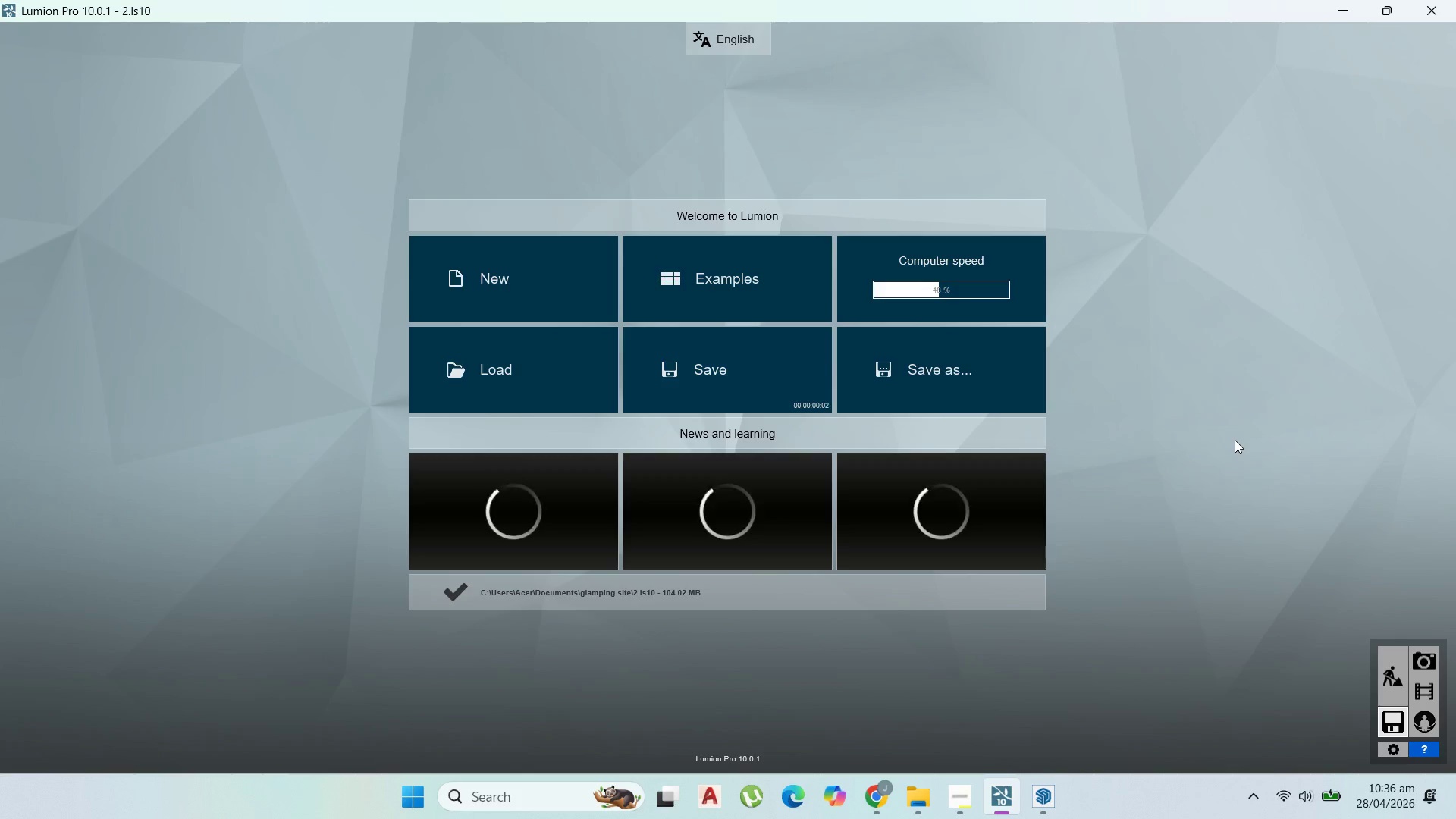 
double_click([1386, 672])
 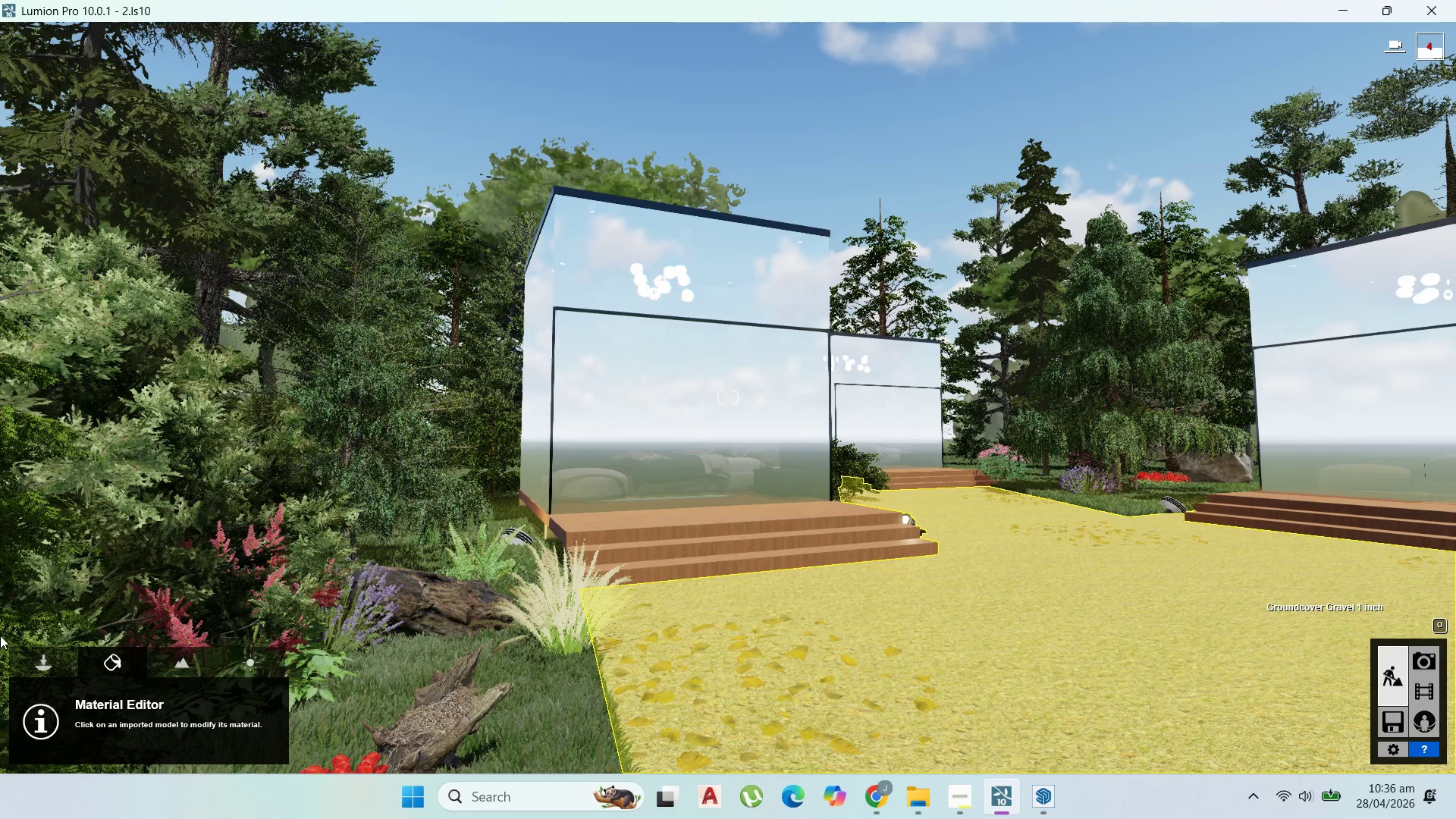 
wait(6.86)
 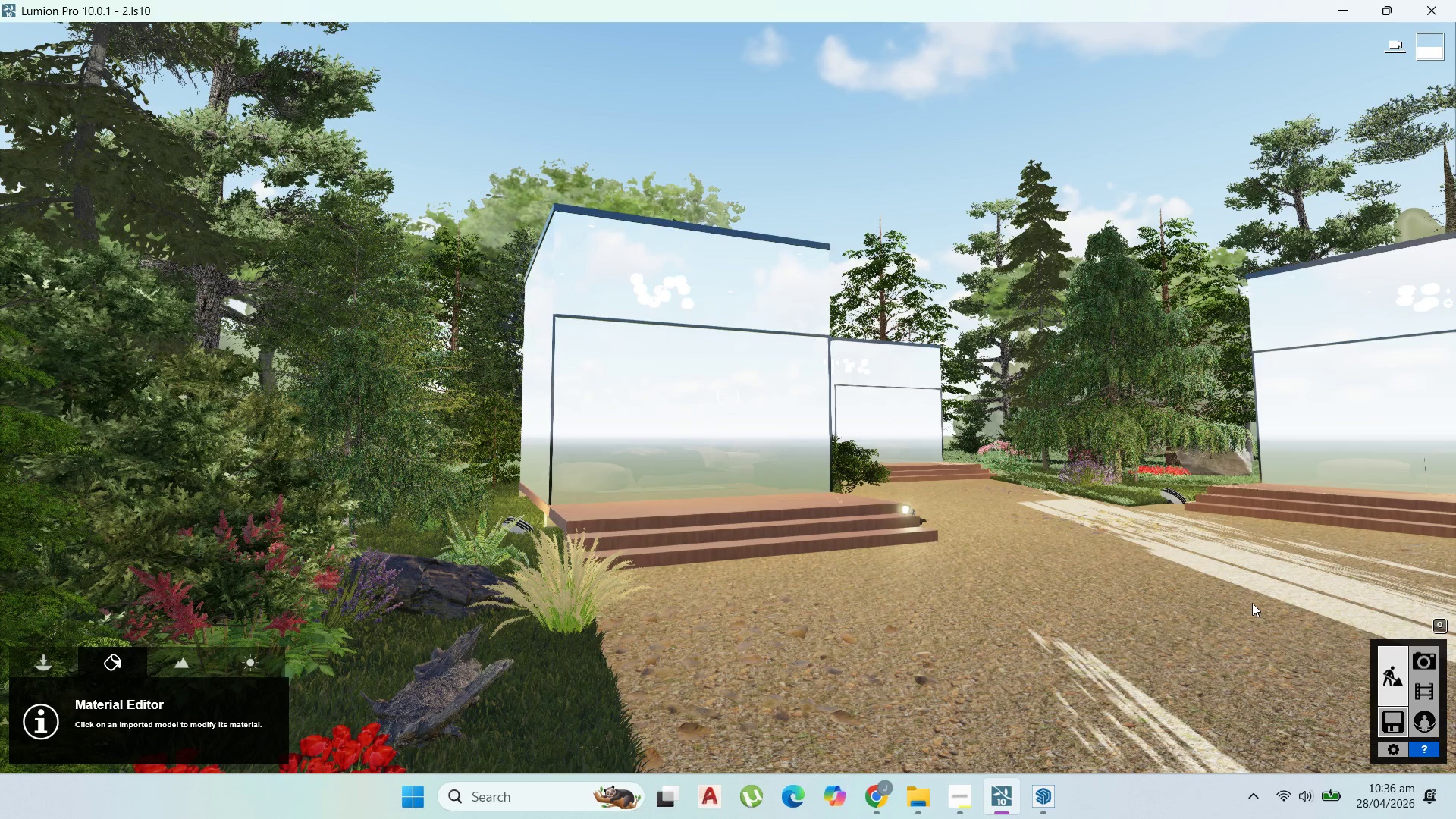 
double_click([1424, 648])
 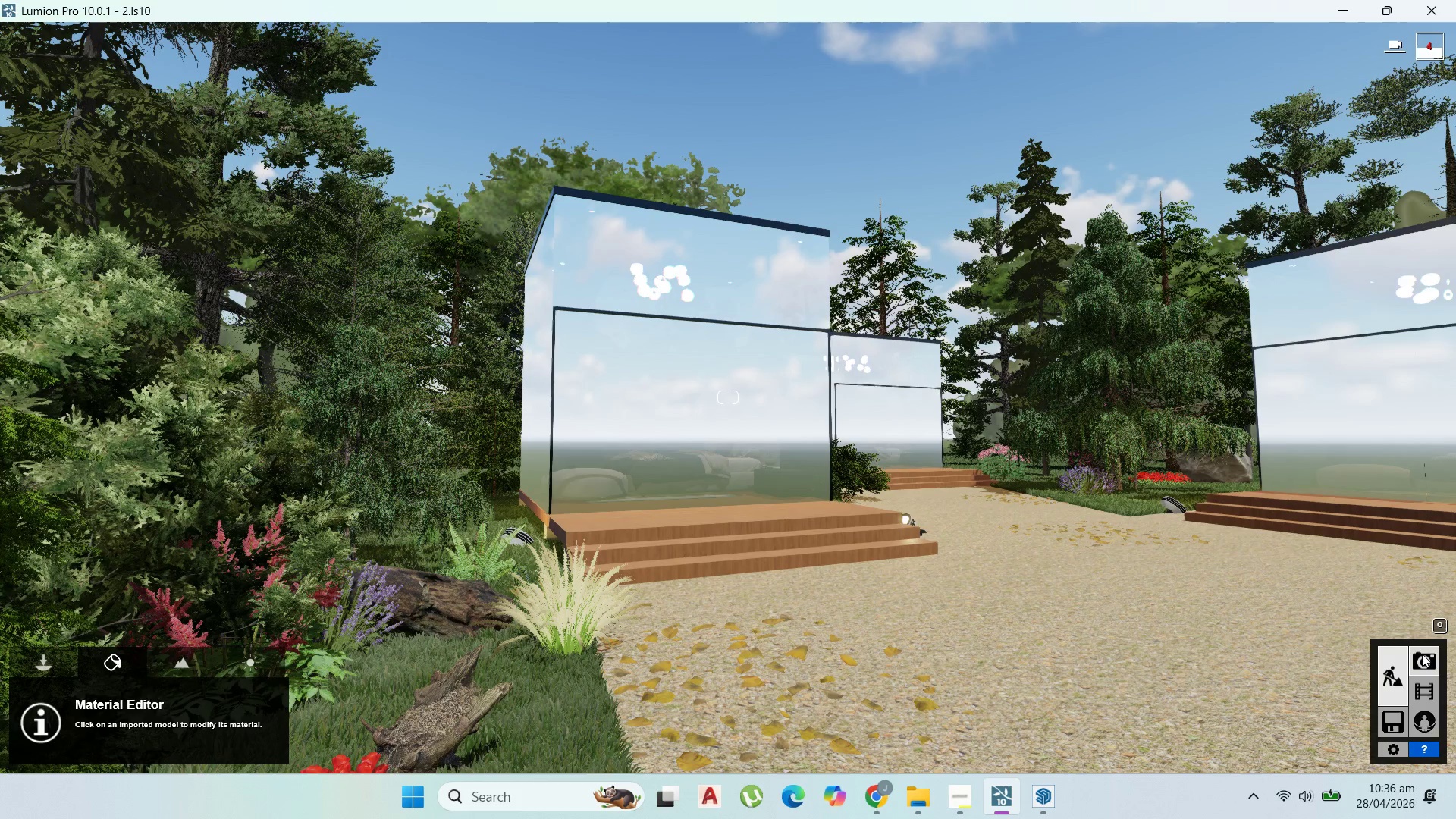 
mouse_move([1410, 673])
 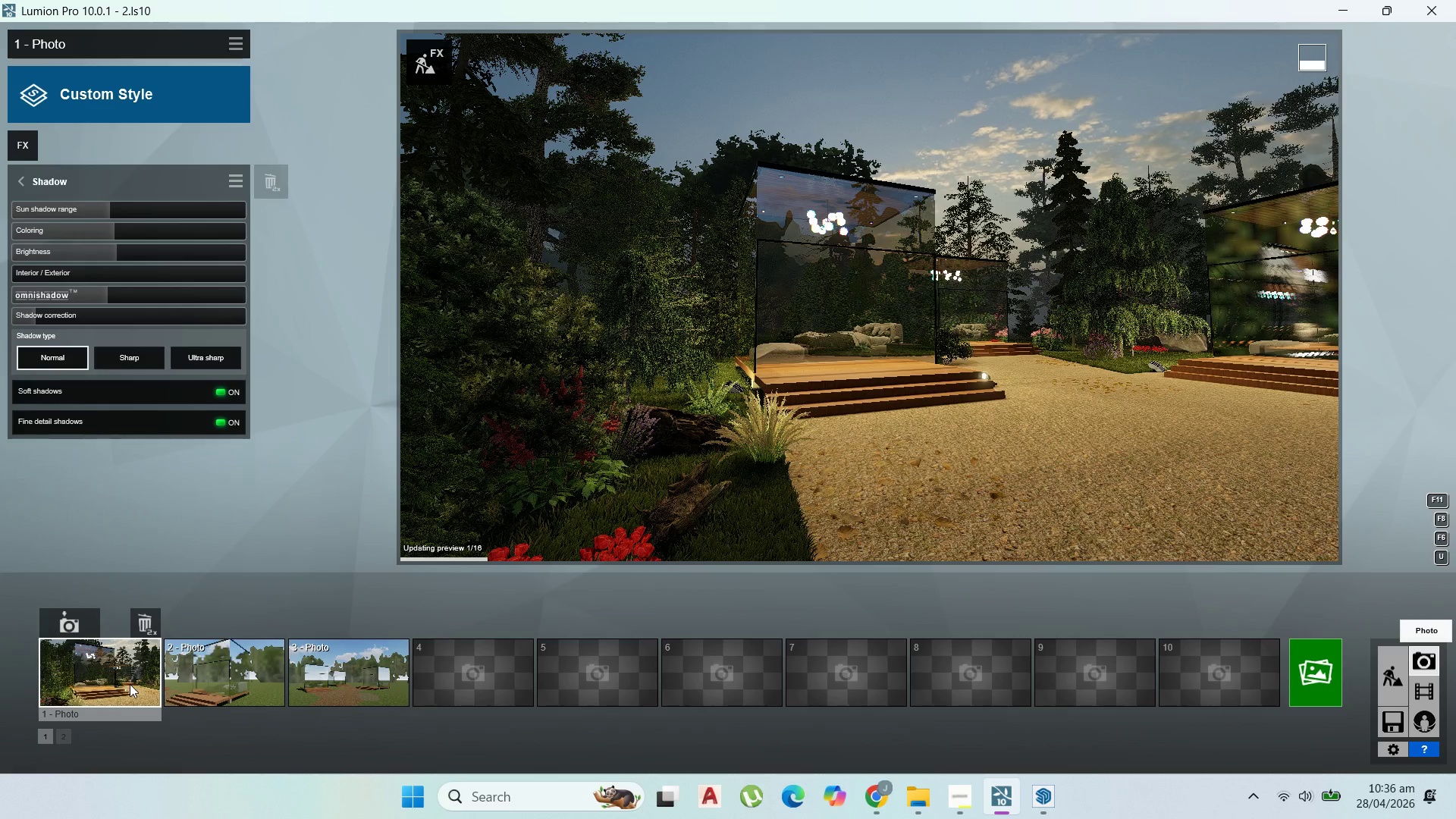 
double_click([130, 684])
 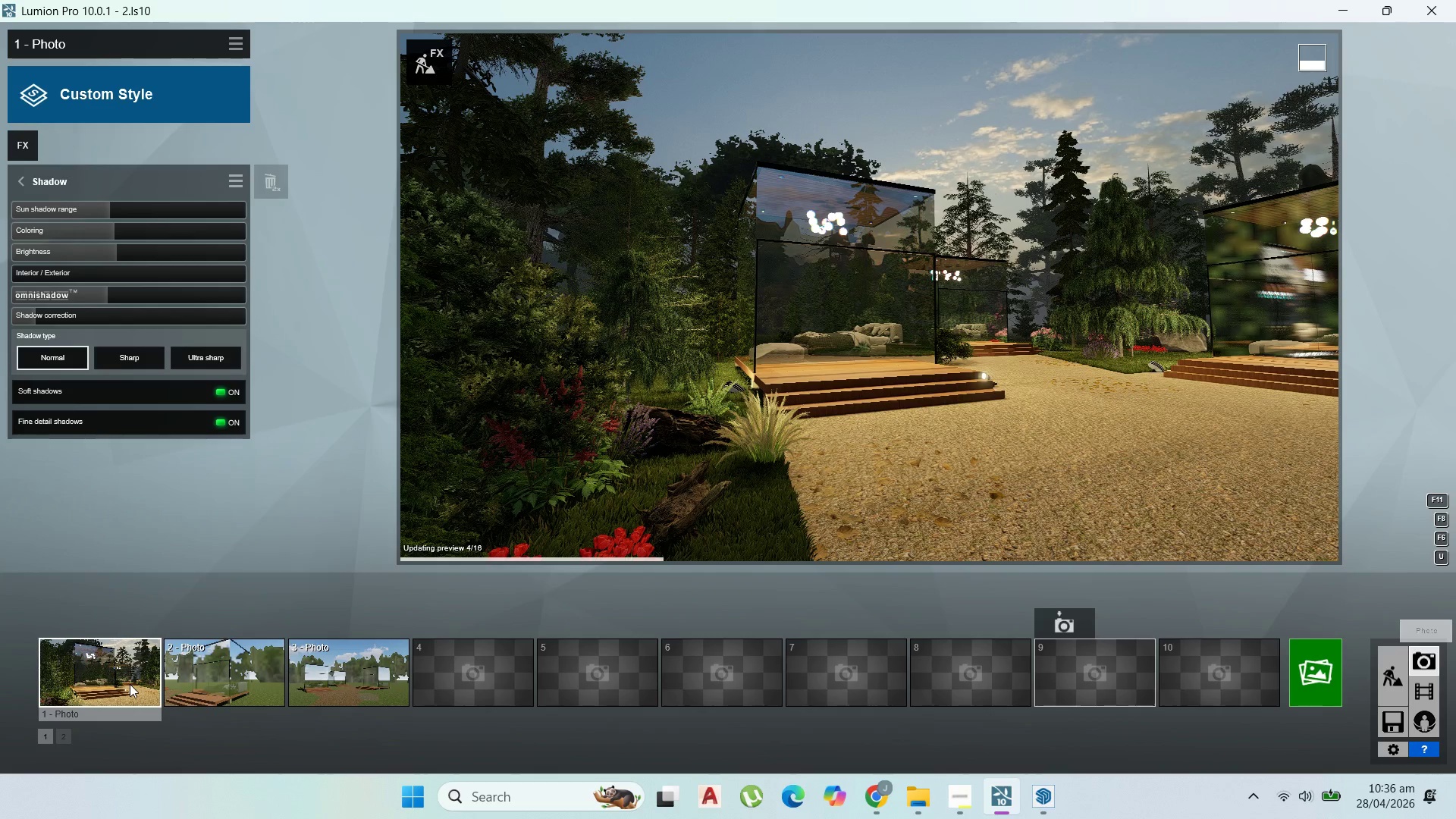 
left_click([130, 684])
 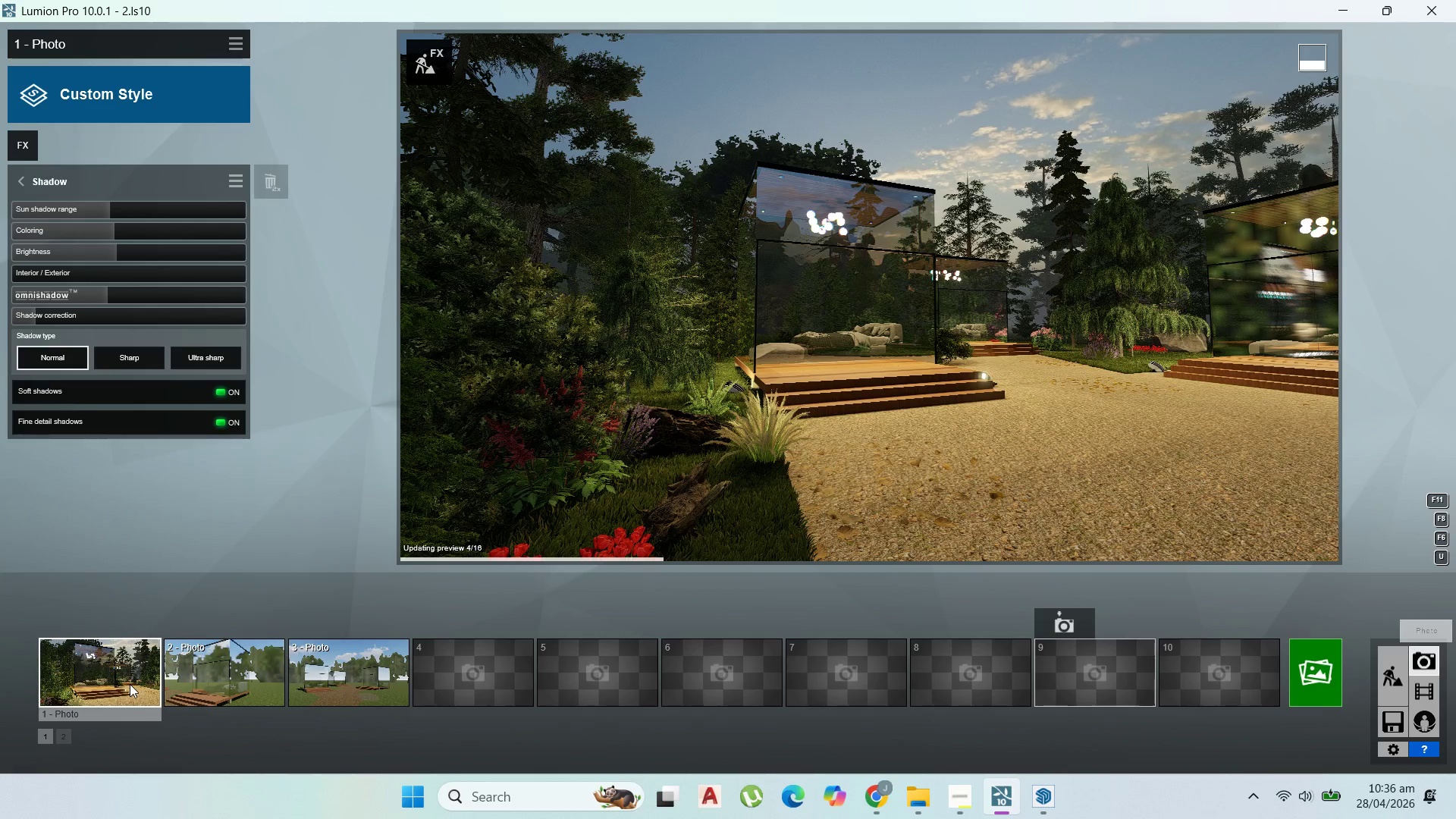 
left_click([130, 684])
 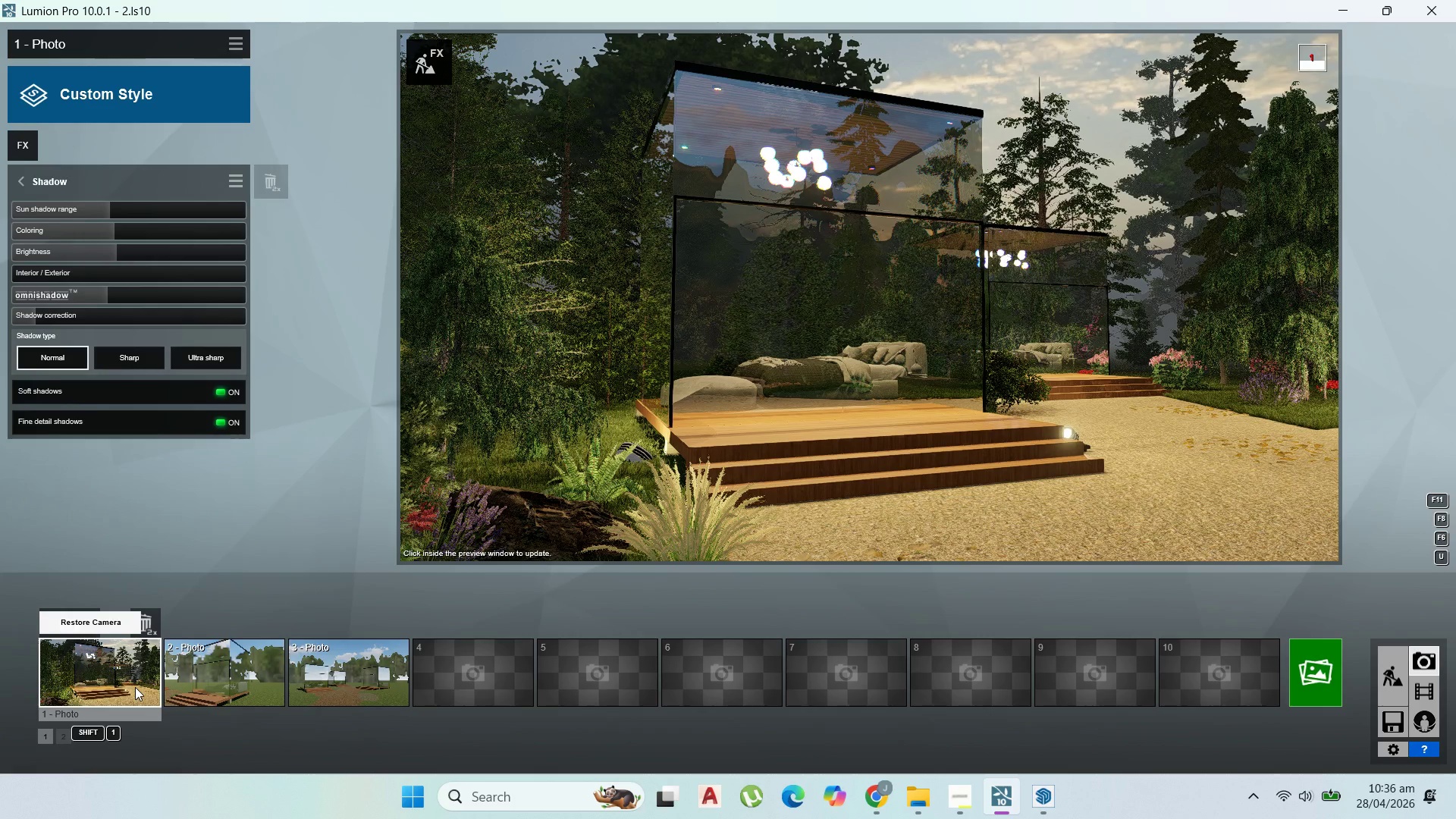 
mouse_move([569, 613])
 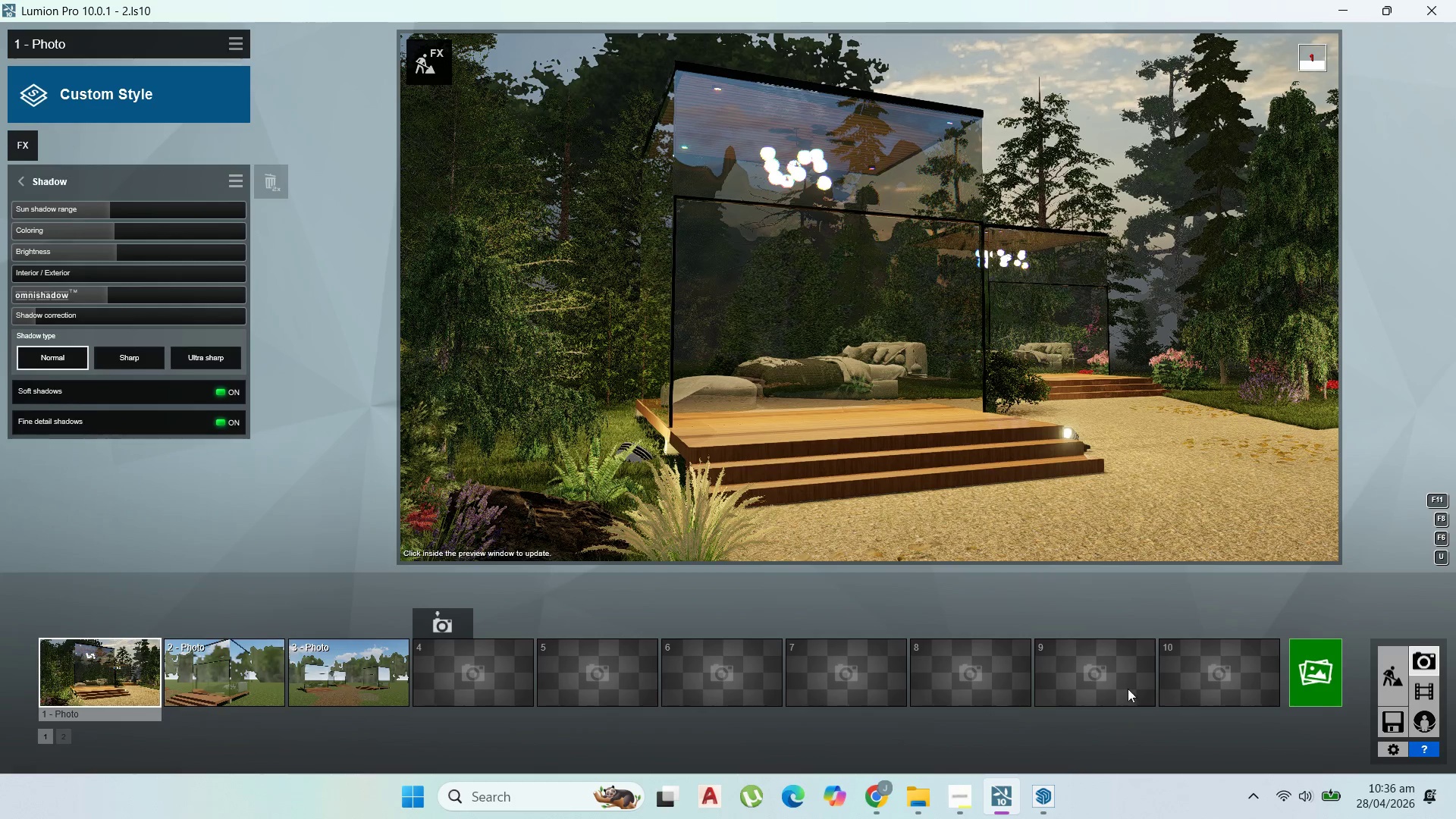 
left_click([1323, 686])
 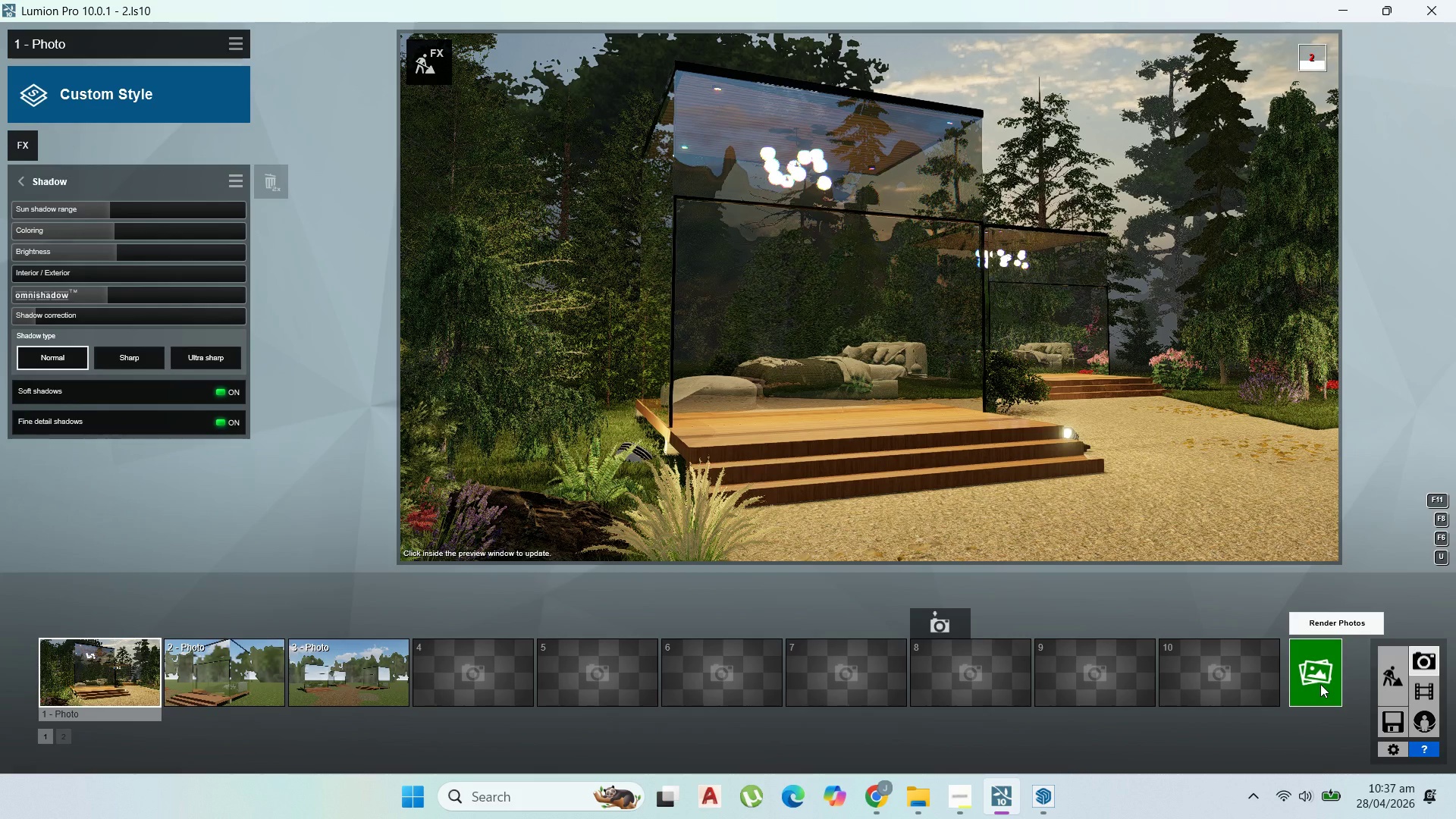 
wait(7.5)
 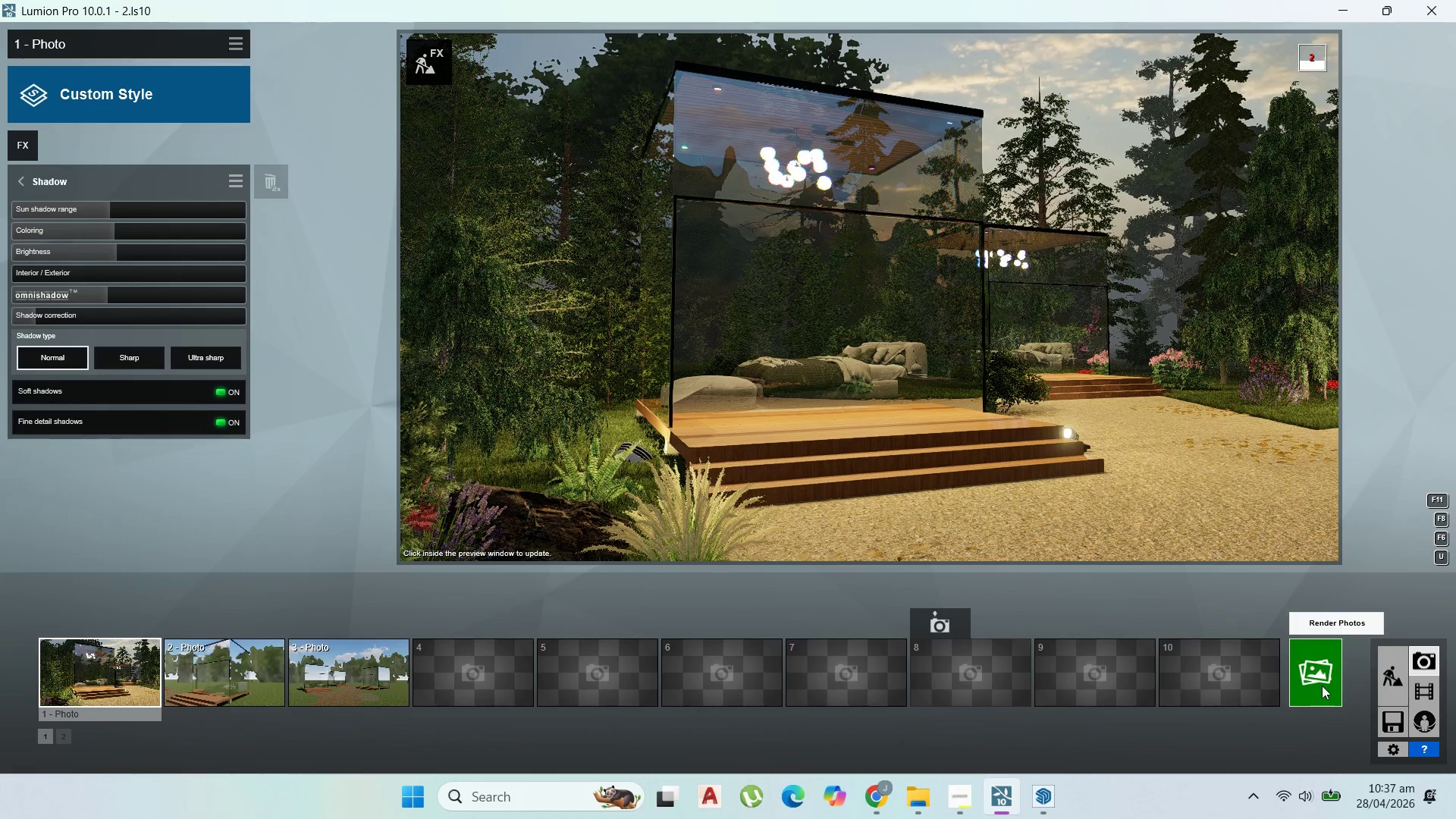 
left_click([971, 789])